 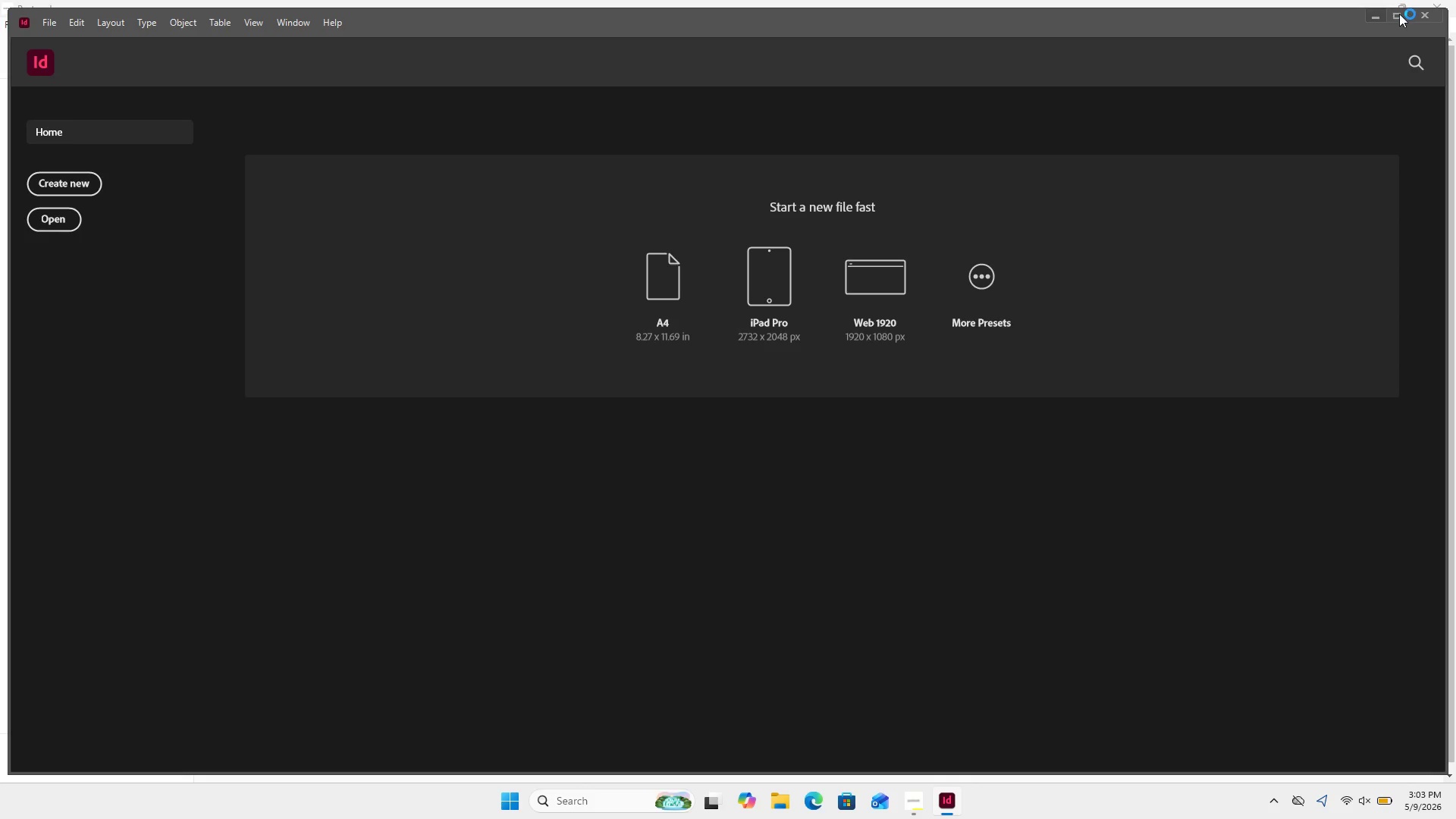 
left_click([1401, 15])
 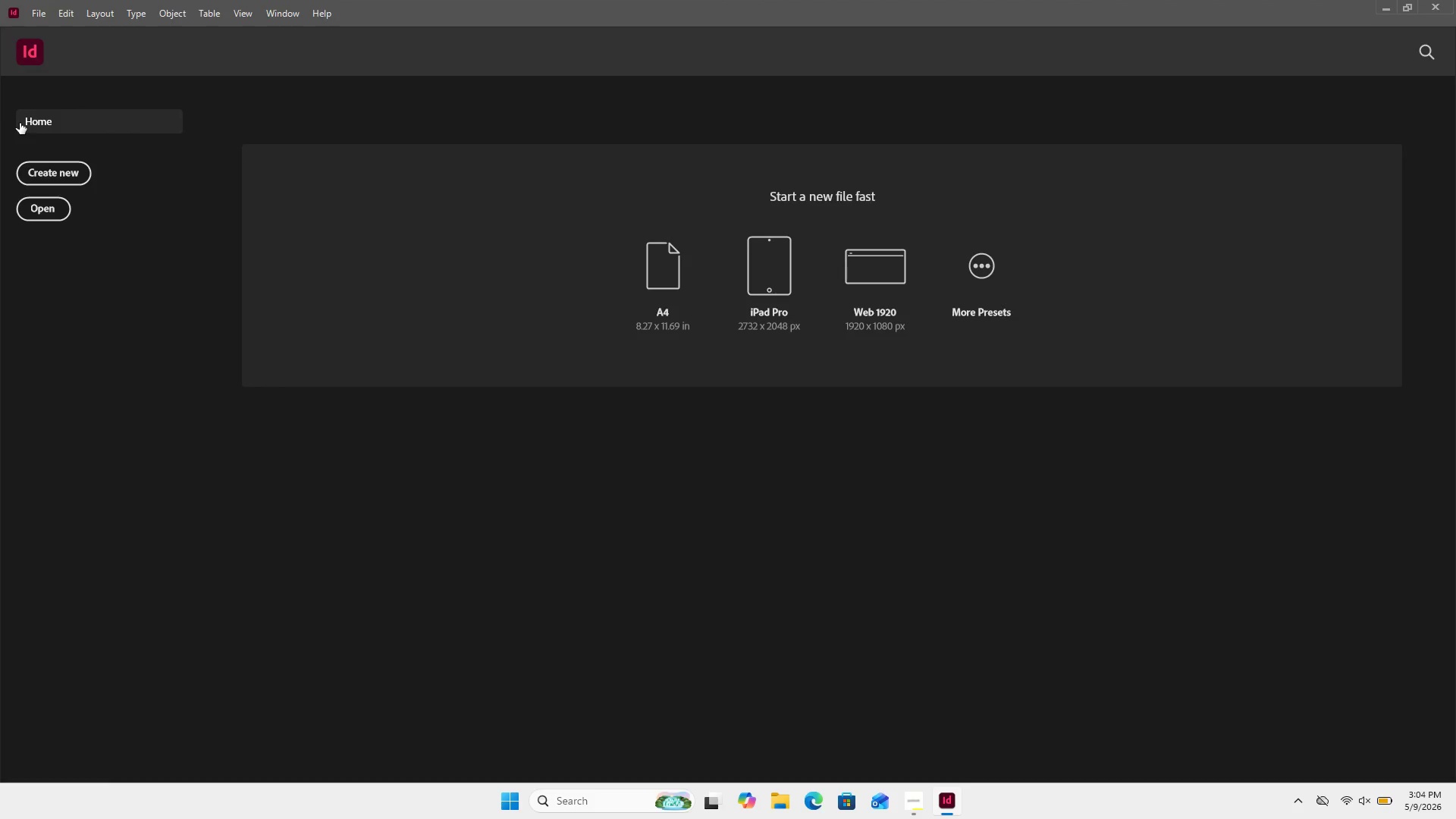 
left_click([69, 210])
 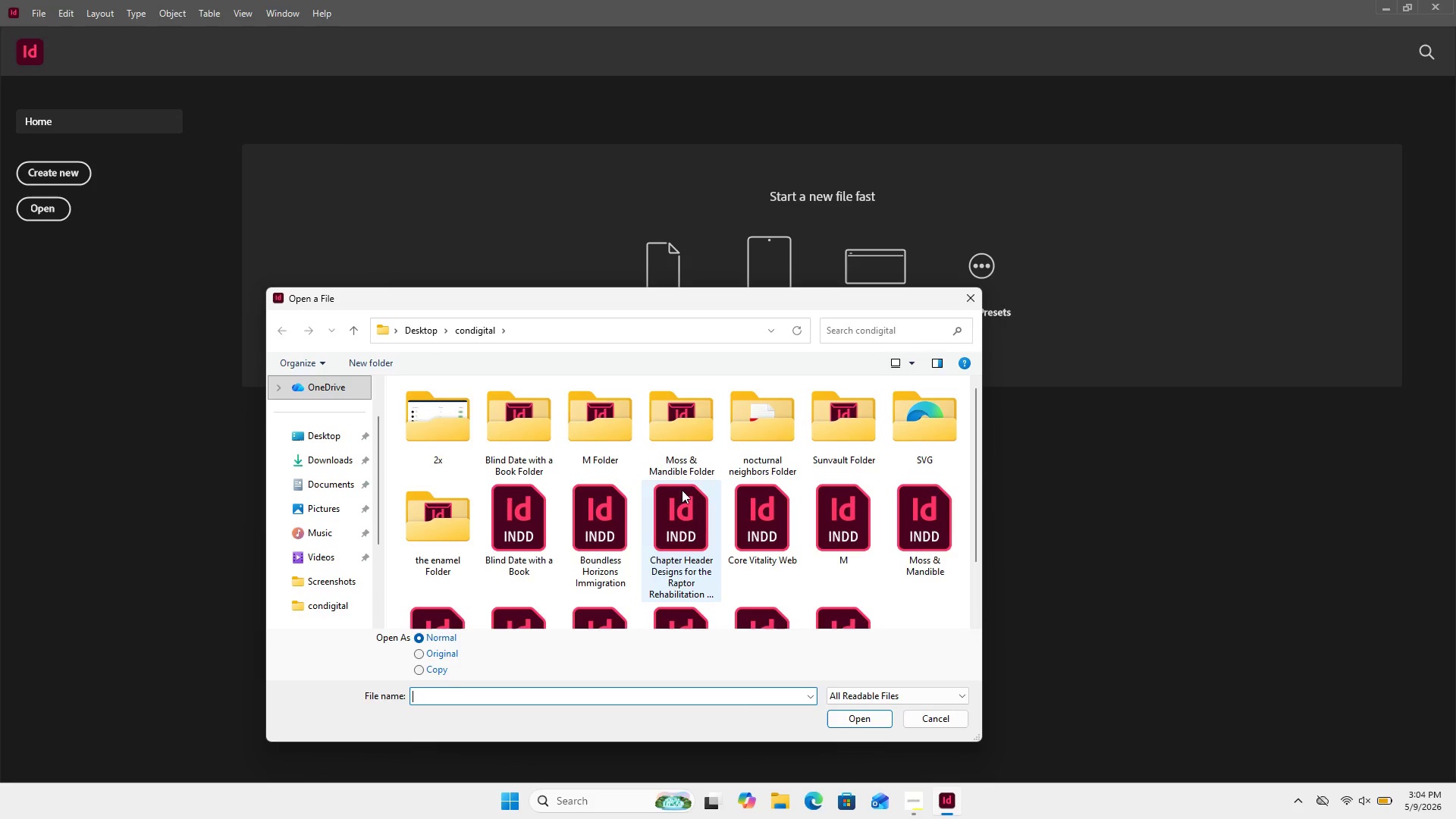 
scroll: coordinate [761, 511], scroll_direction: down, amount: 4.0
 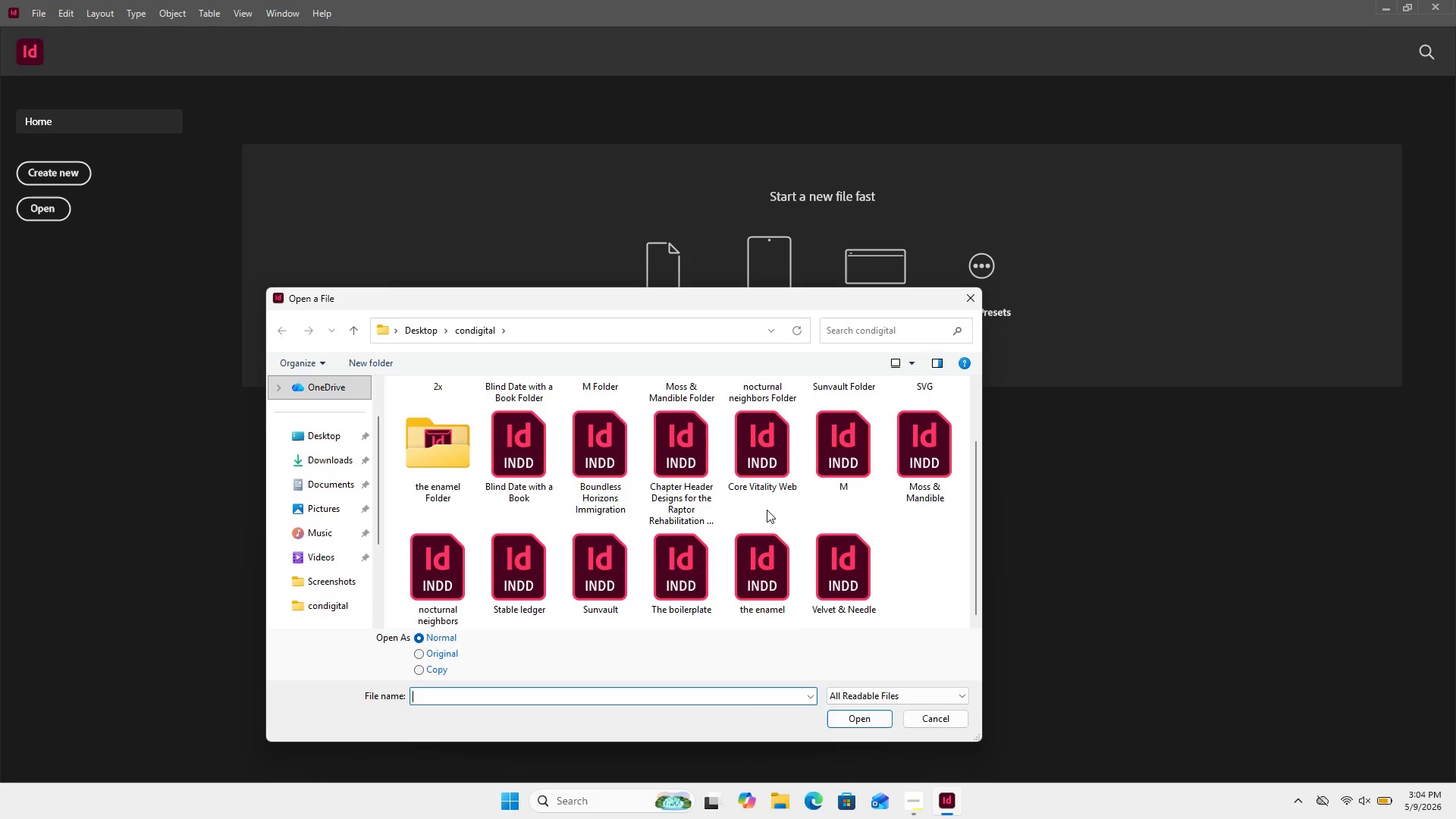 
mouse_move([830, 577])
 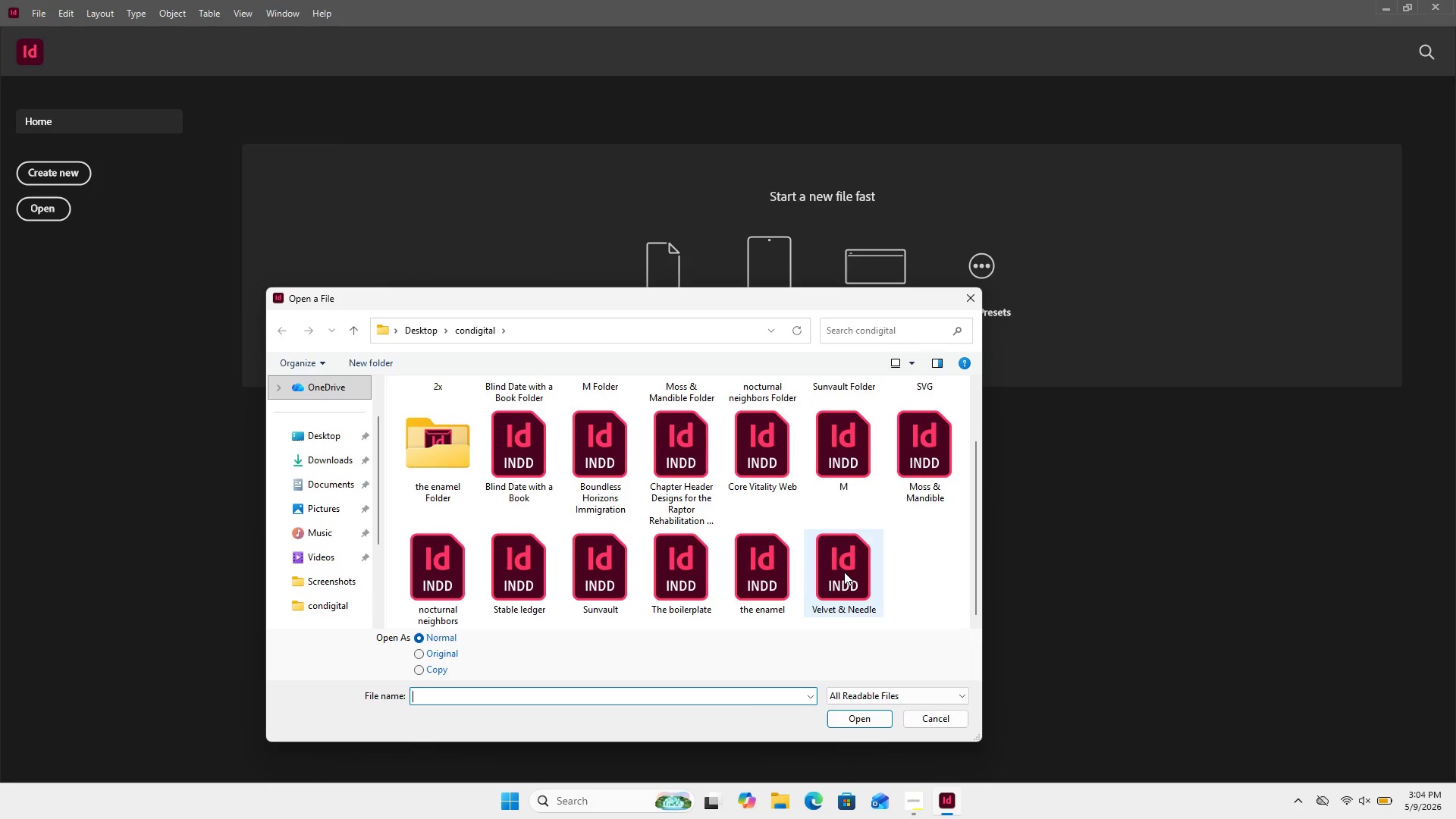 
double_click([844, 572])
 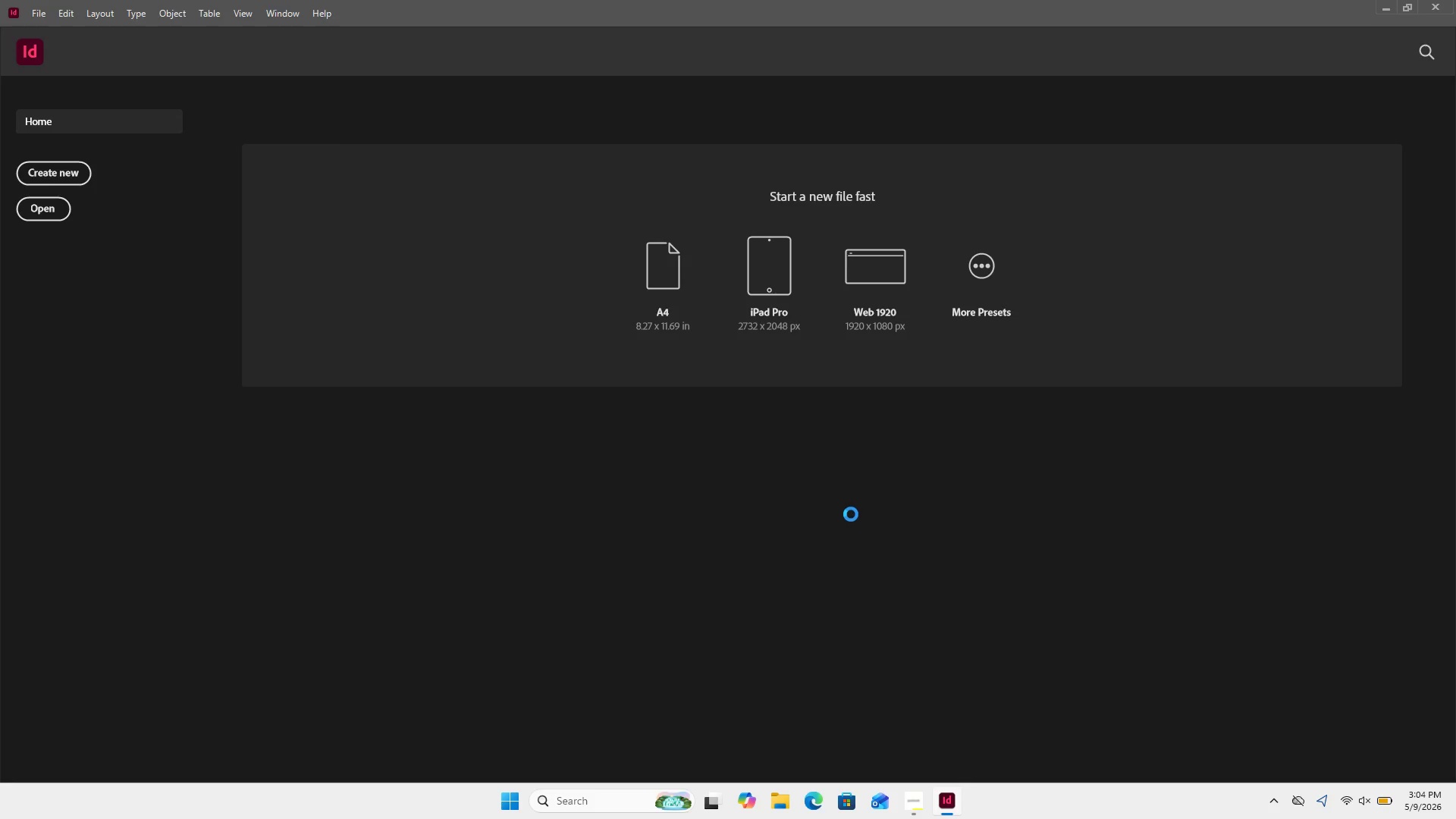 
wait(10.53)
 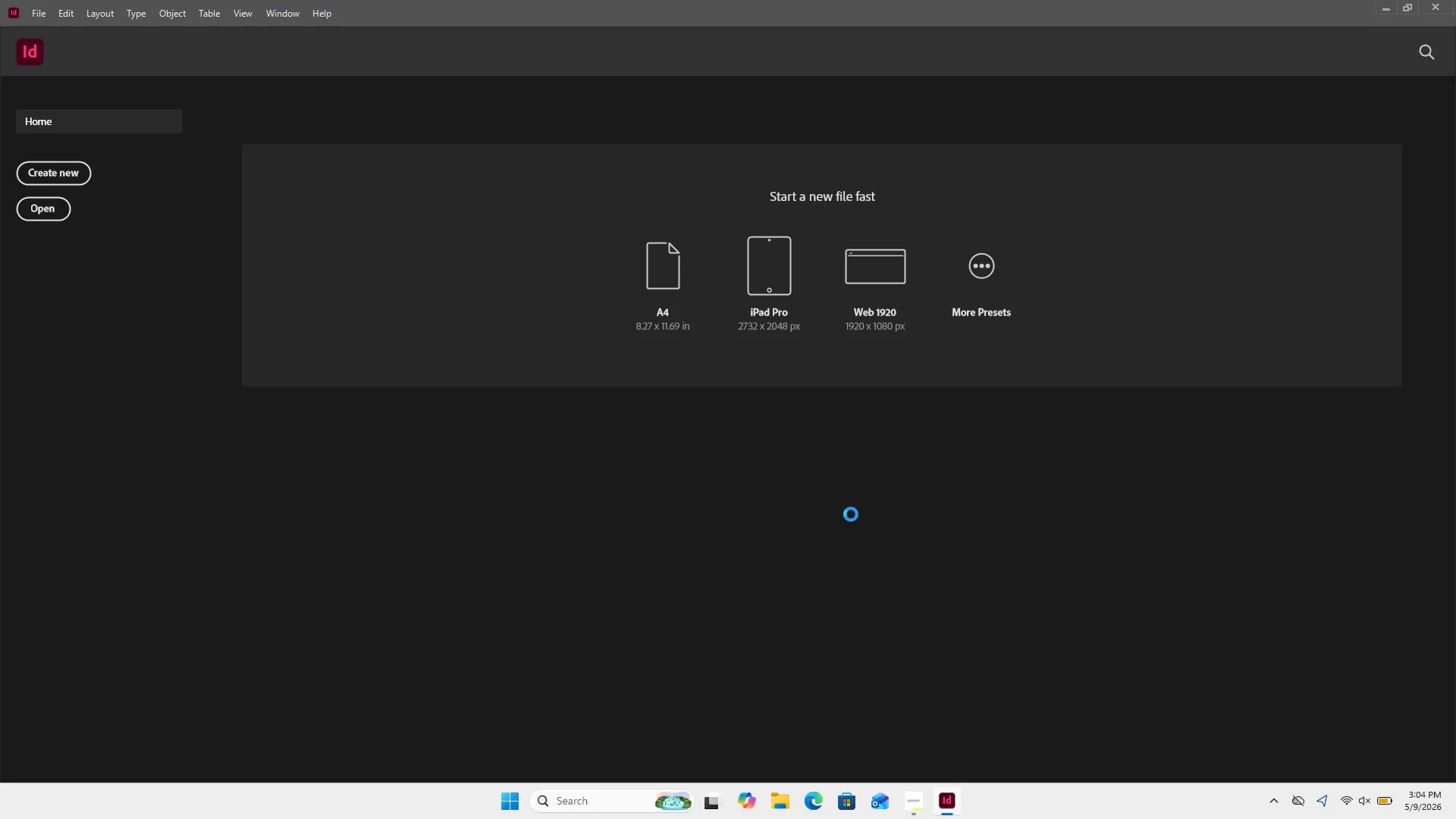 
left_click([1275, 184])
 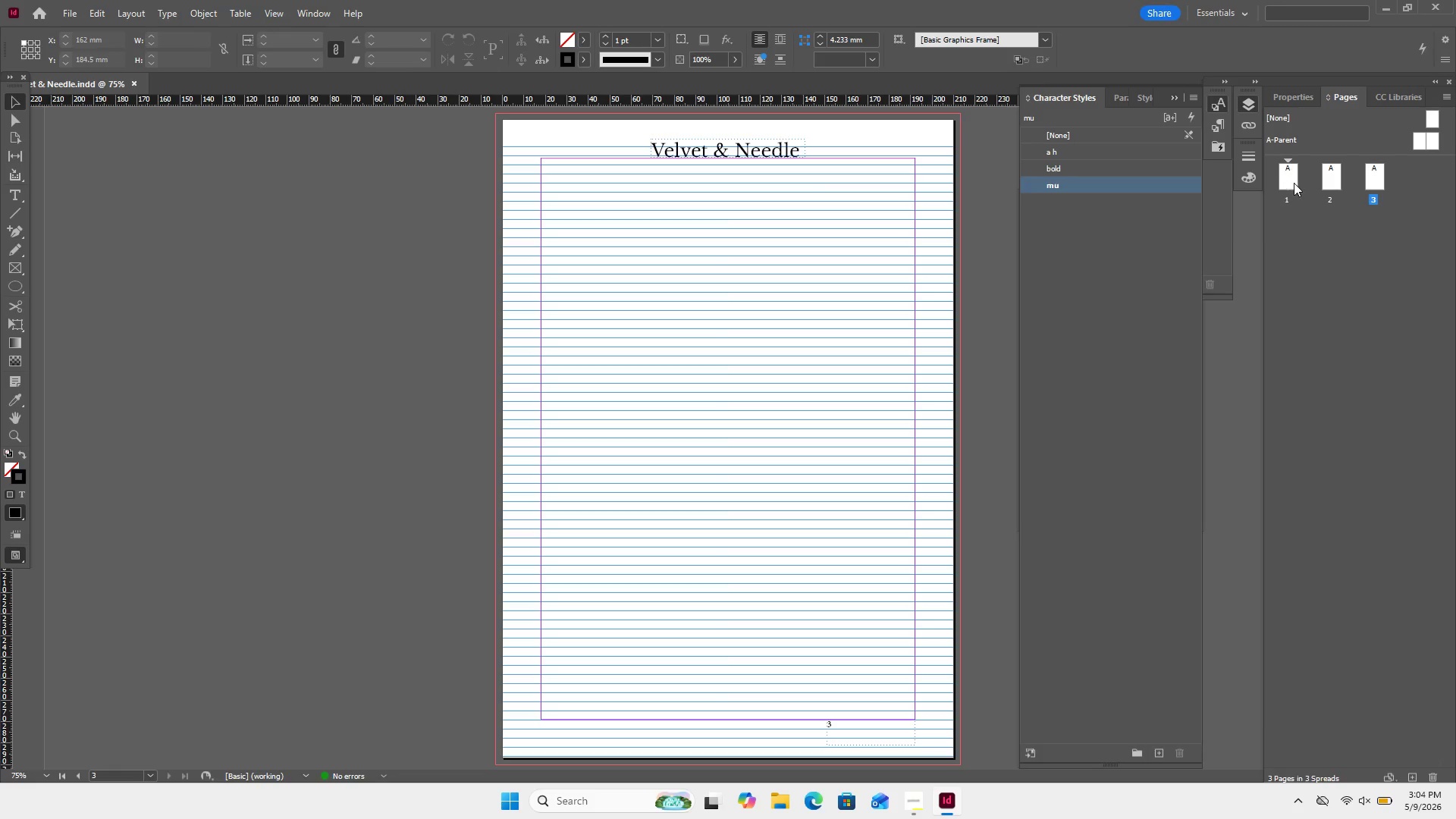 
left_click([1296, 183])
 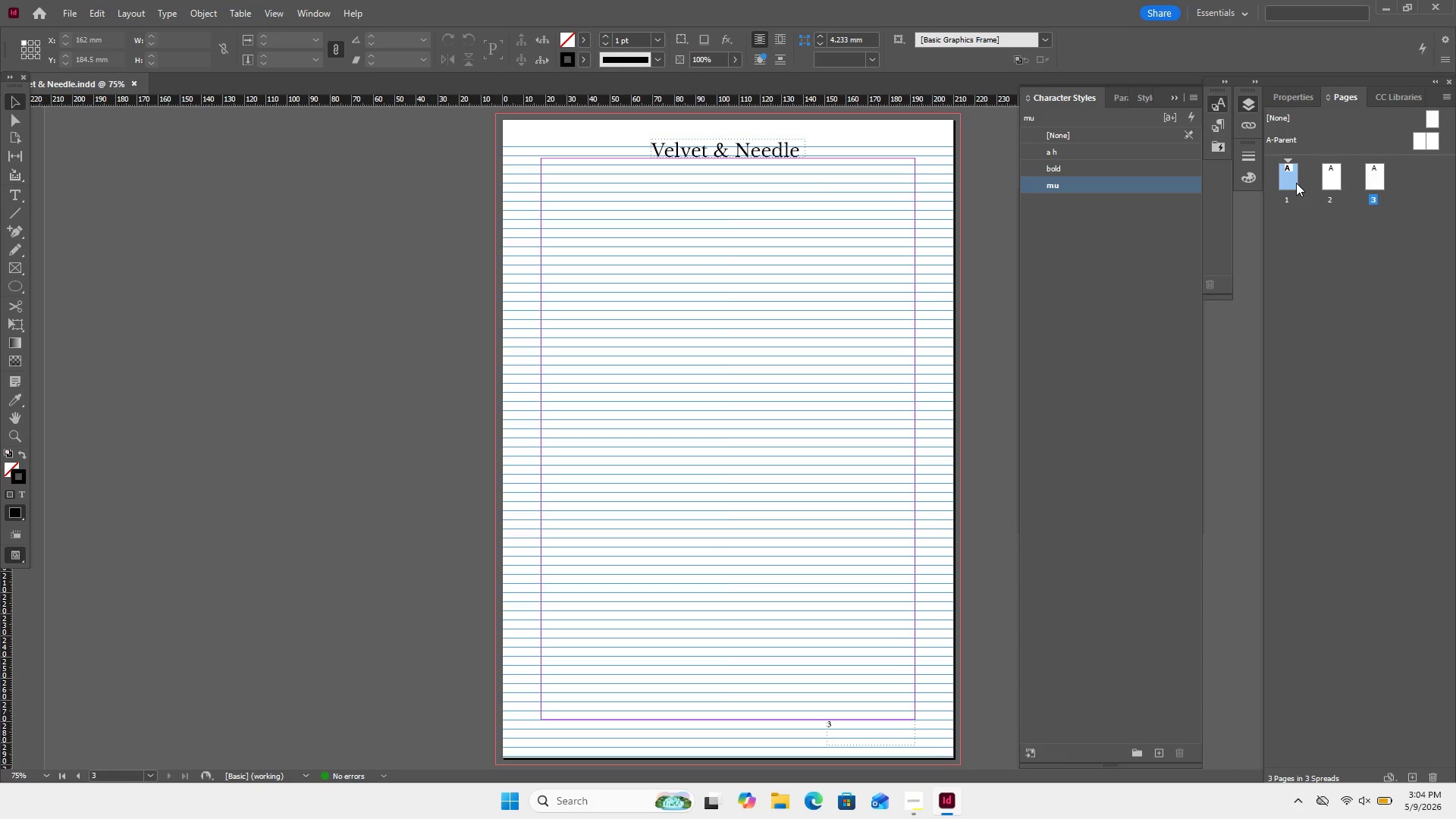 
double_click([1296, 183])
 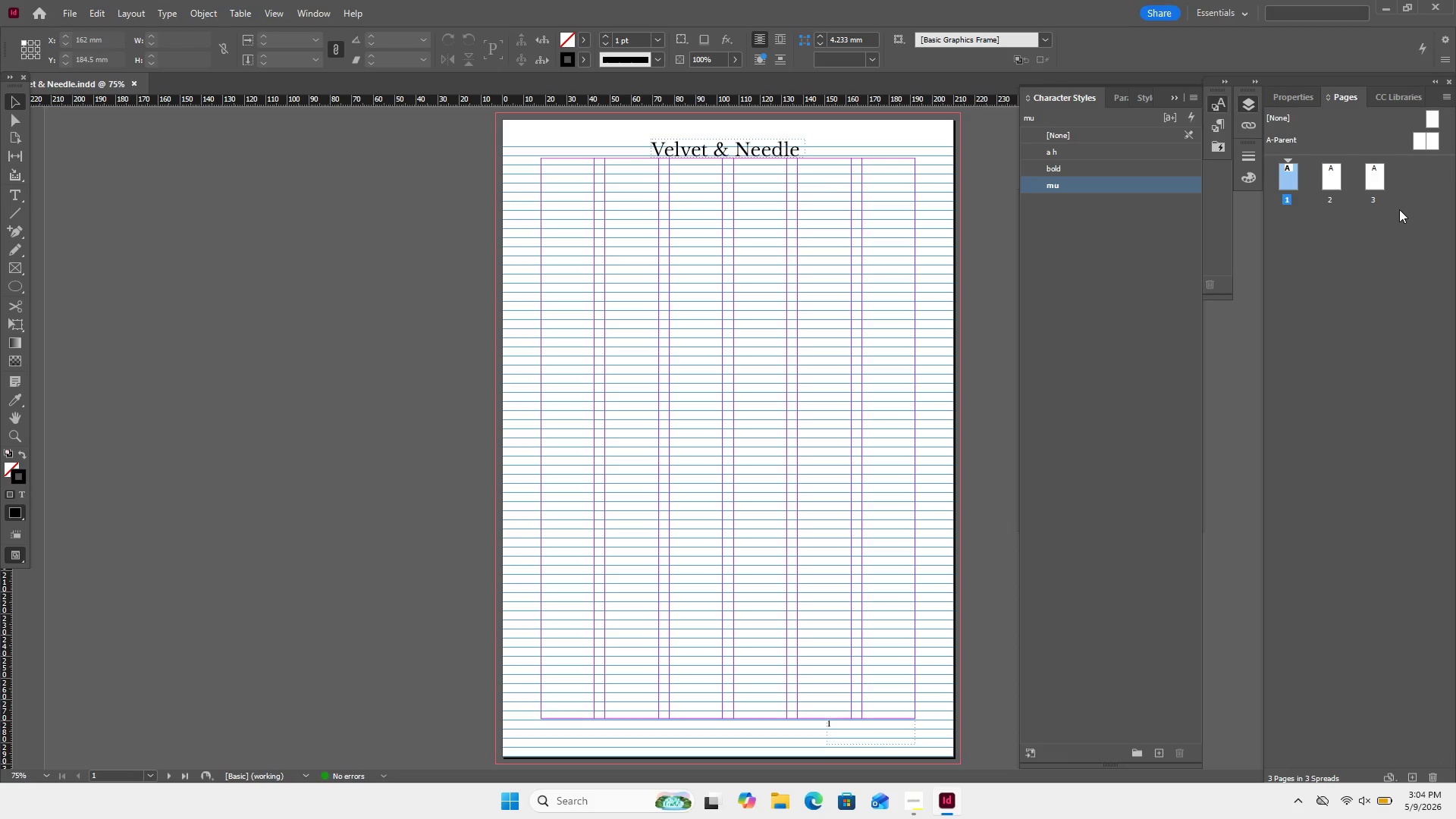 
wait(13.45)
 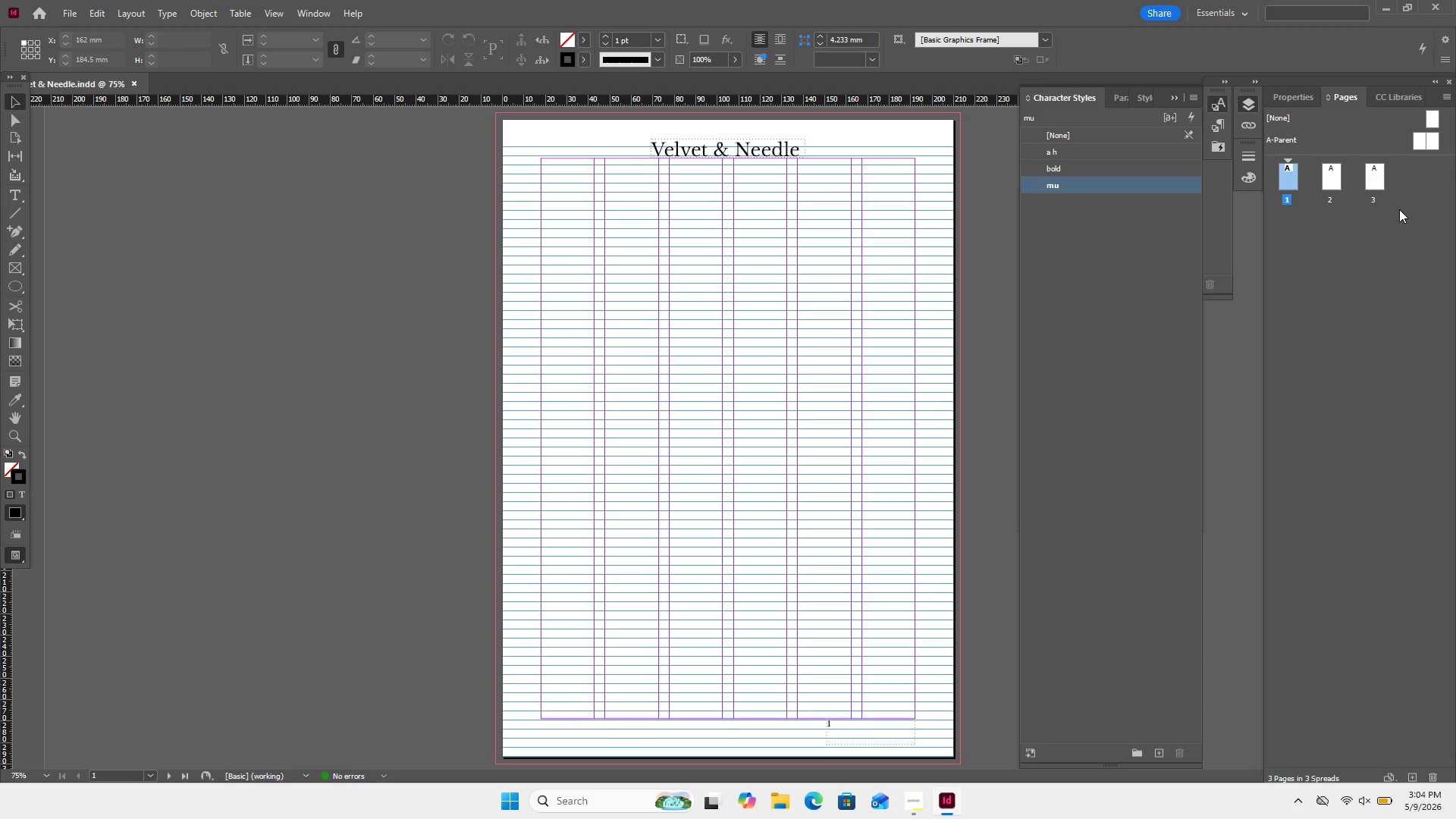 
left_click([912, 808])